 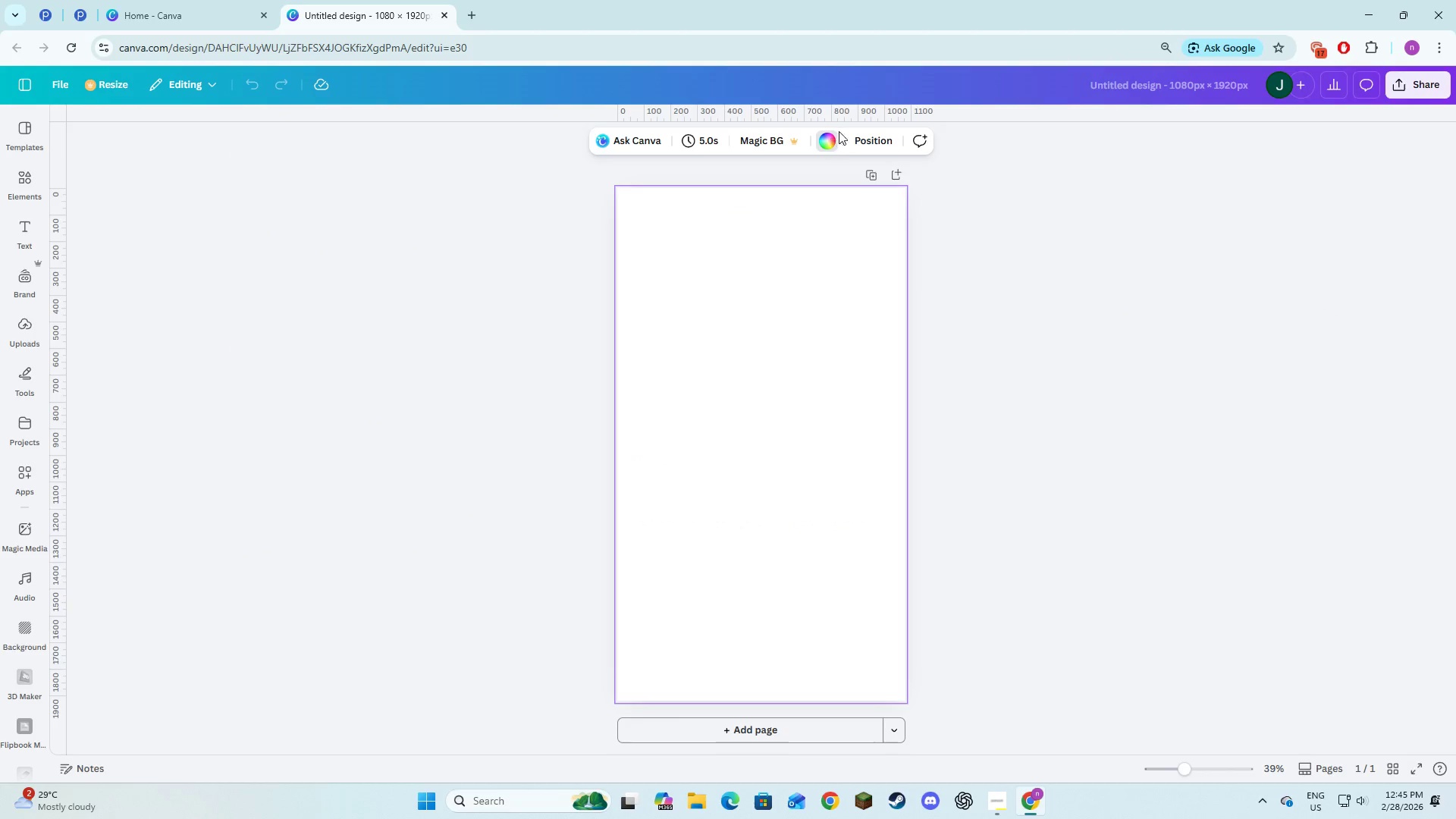 
left_click([161, 162])
 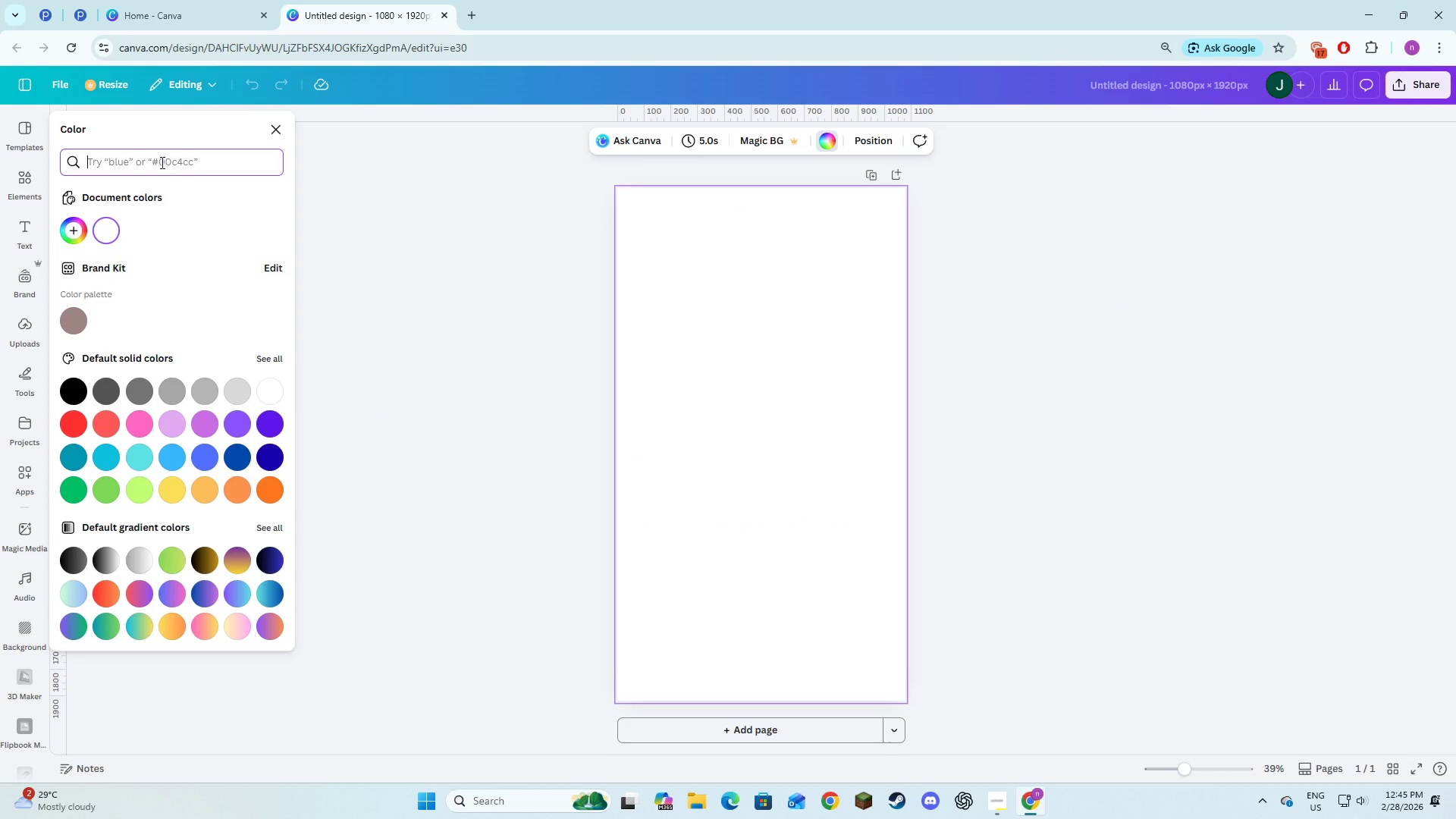 
type(#1c1c1c)
 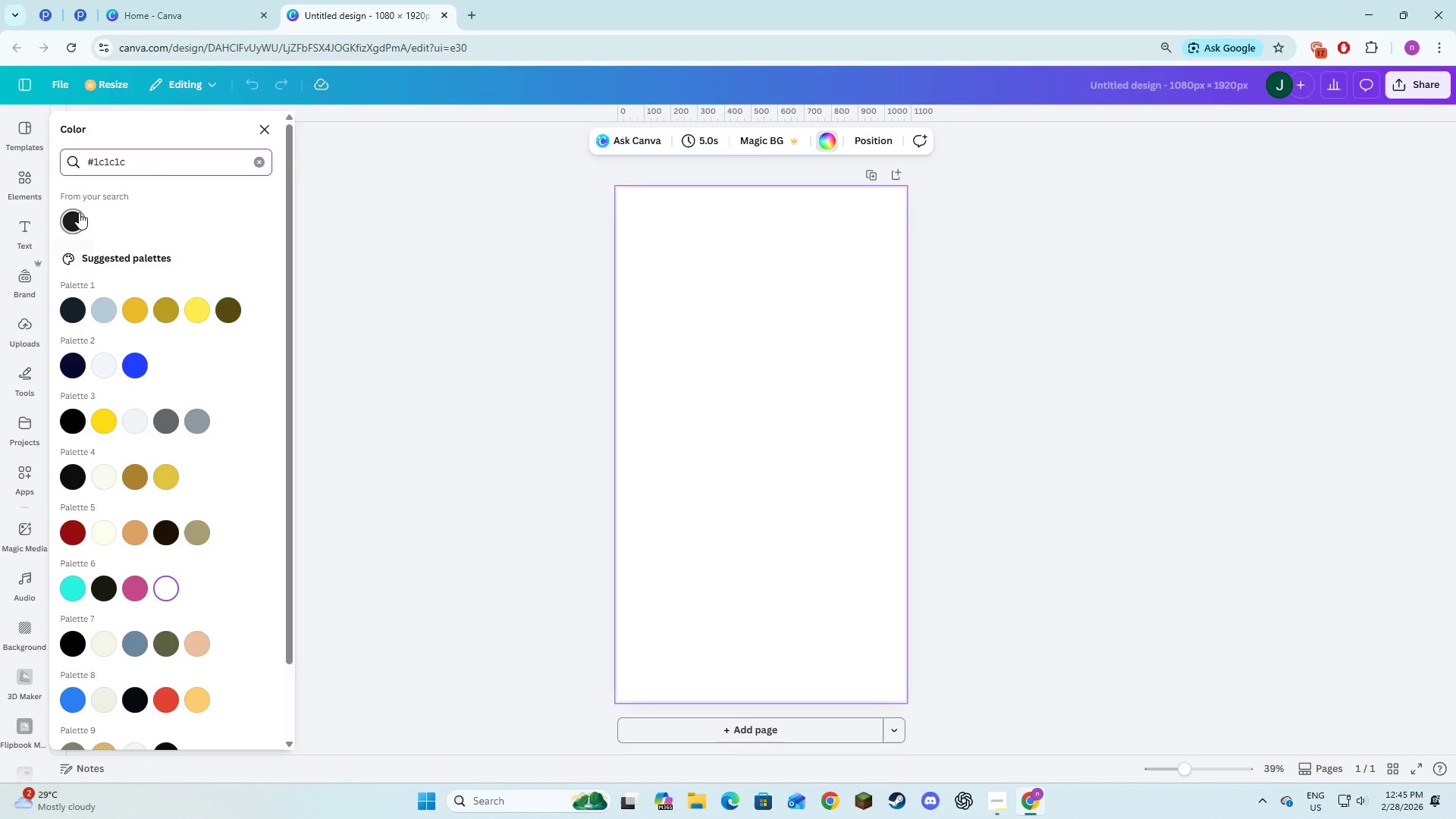 
left_click([77, 213])
 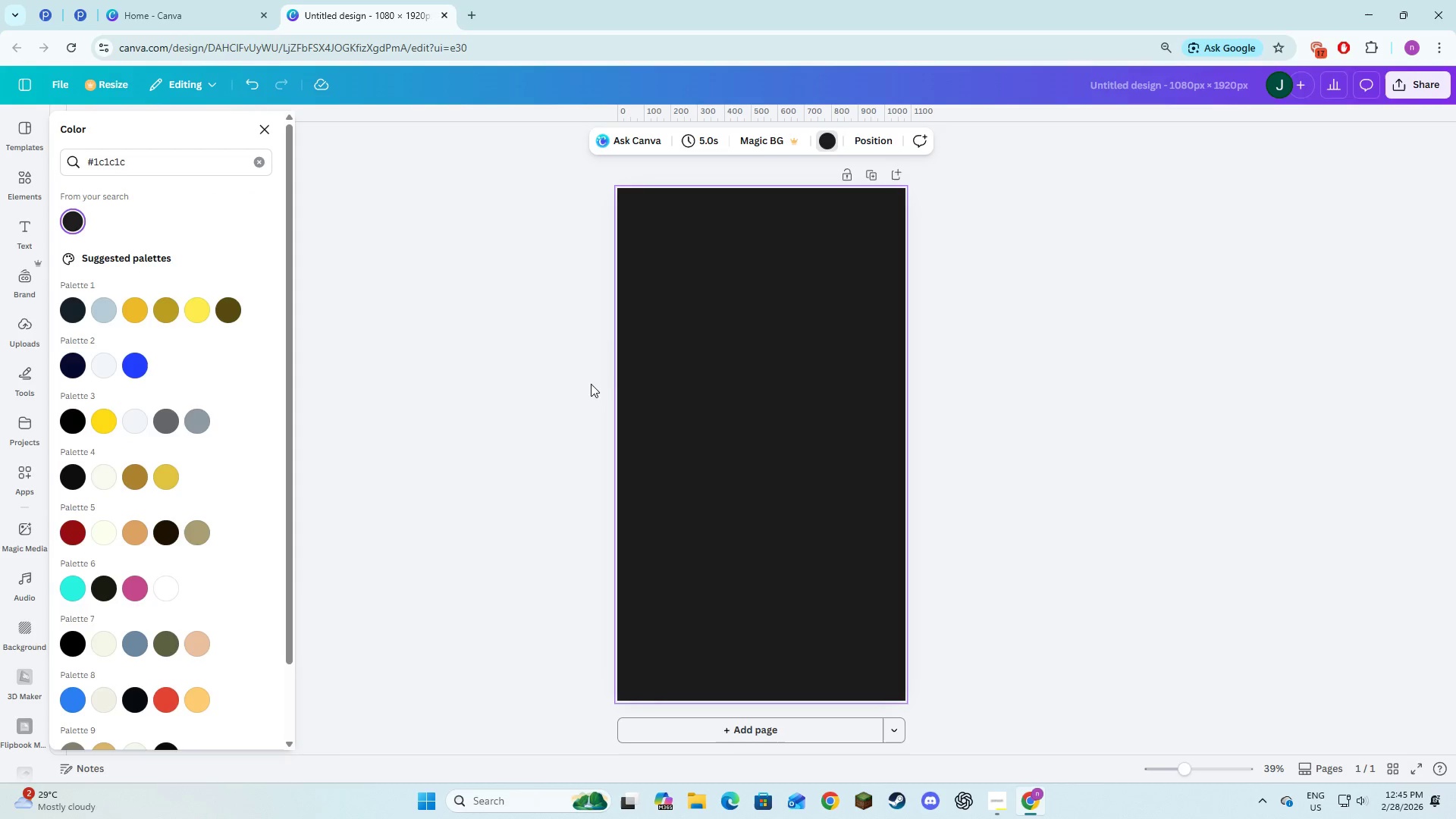 
left_click([576, 394])
 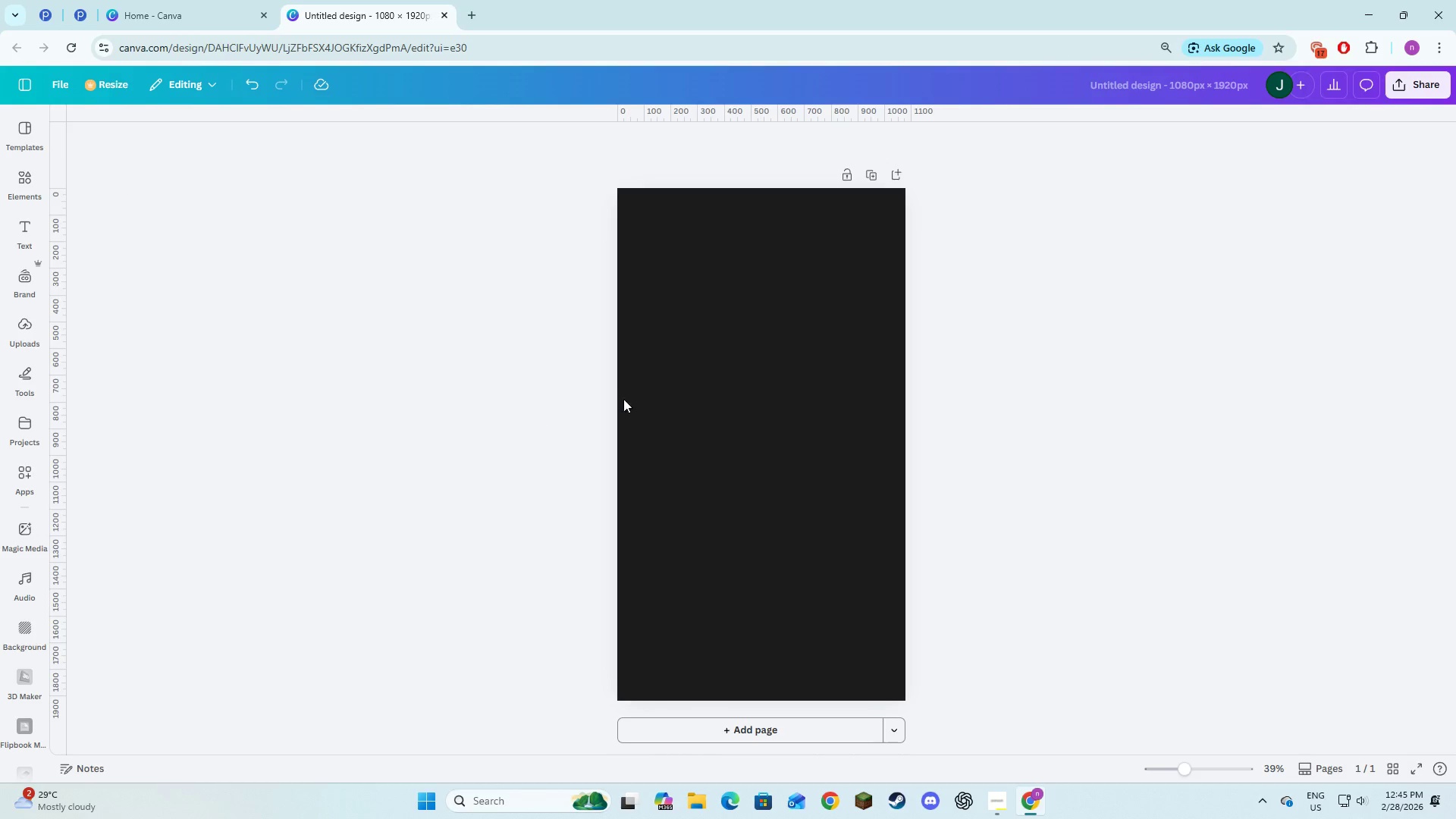 
double_click([1025, 429])
 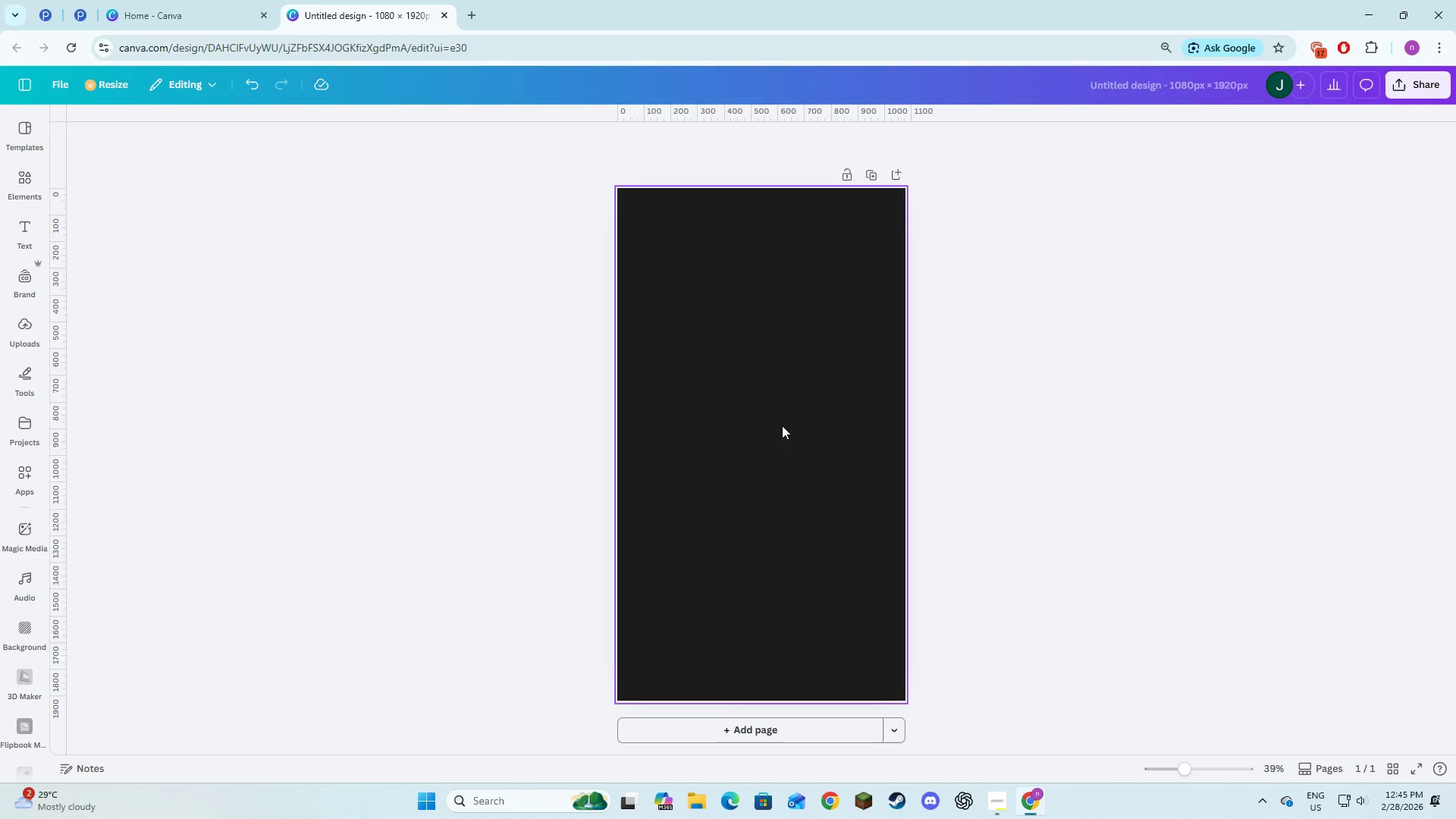 
triple_click([774, 432])
 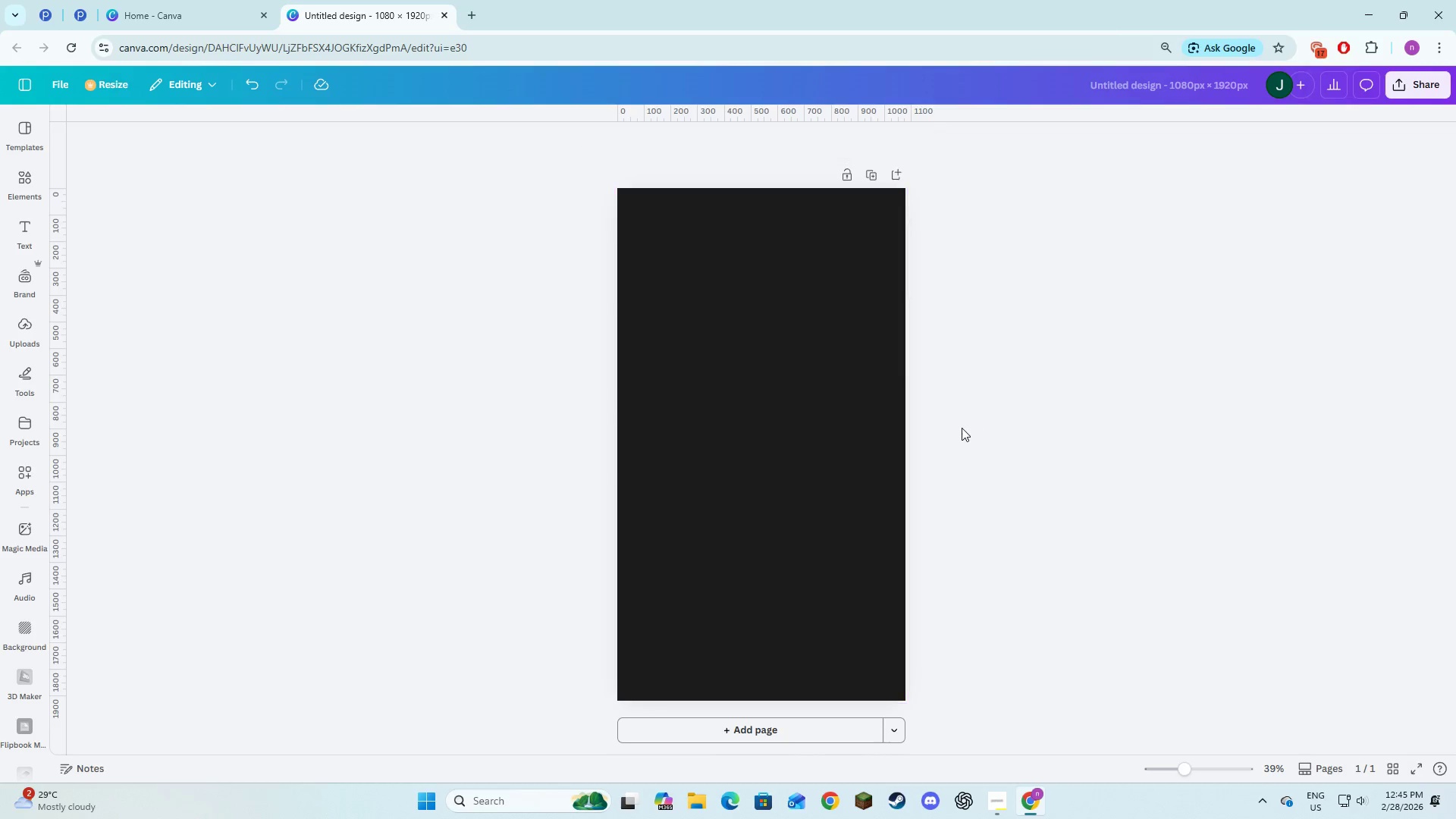 
double_click([758, 436])
 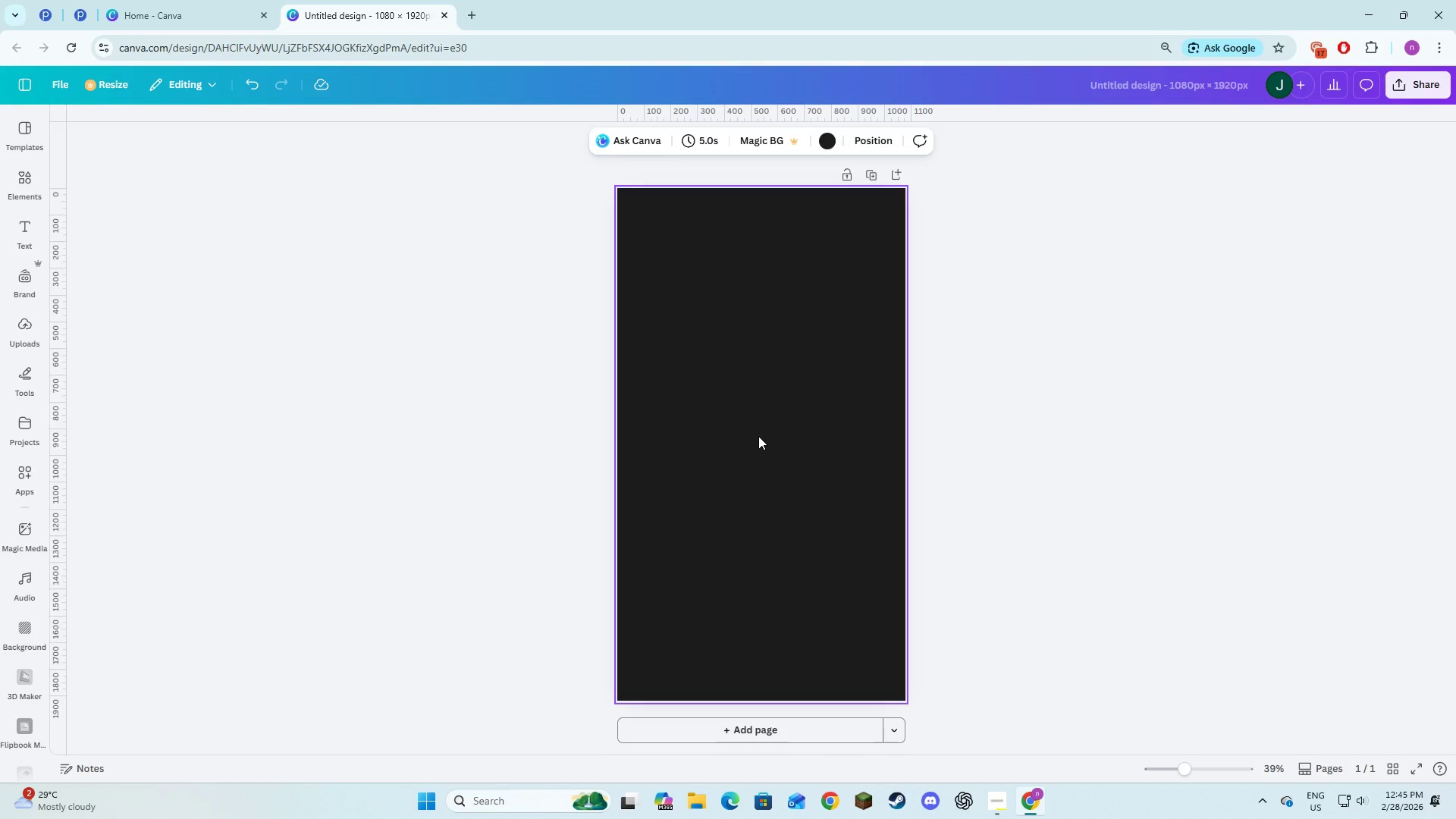 
key(Alt+AltLeft)